 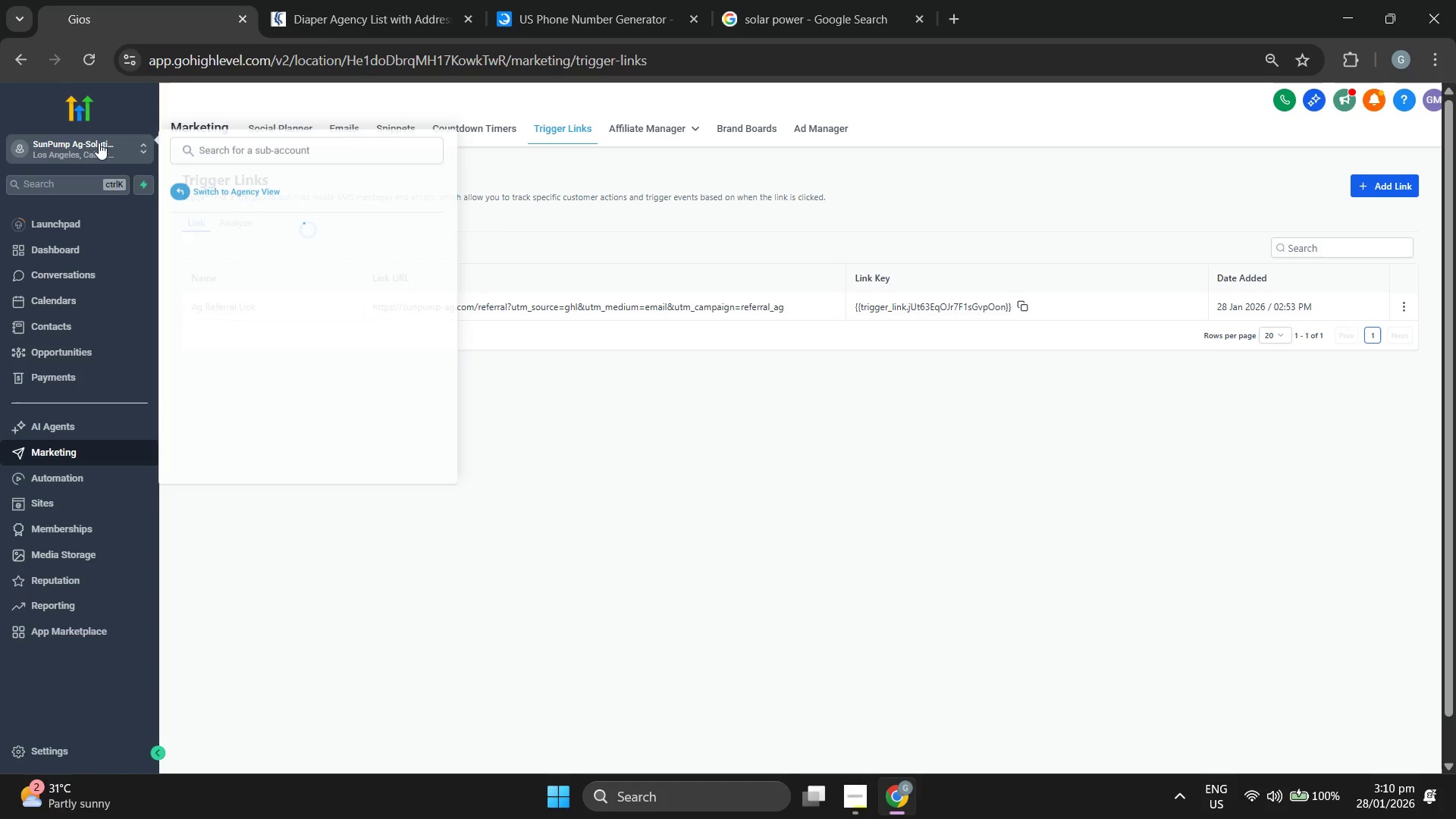 
left_click([235, 187])
 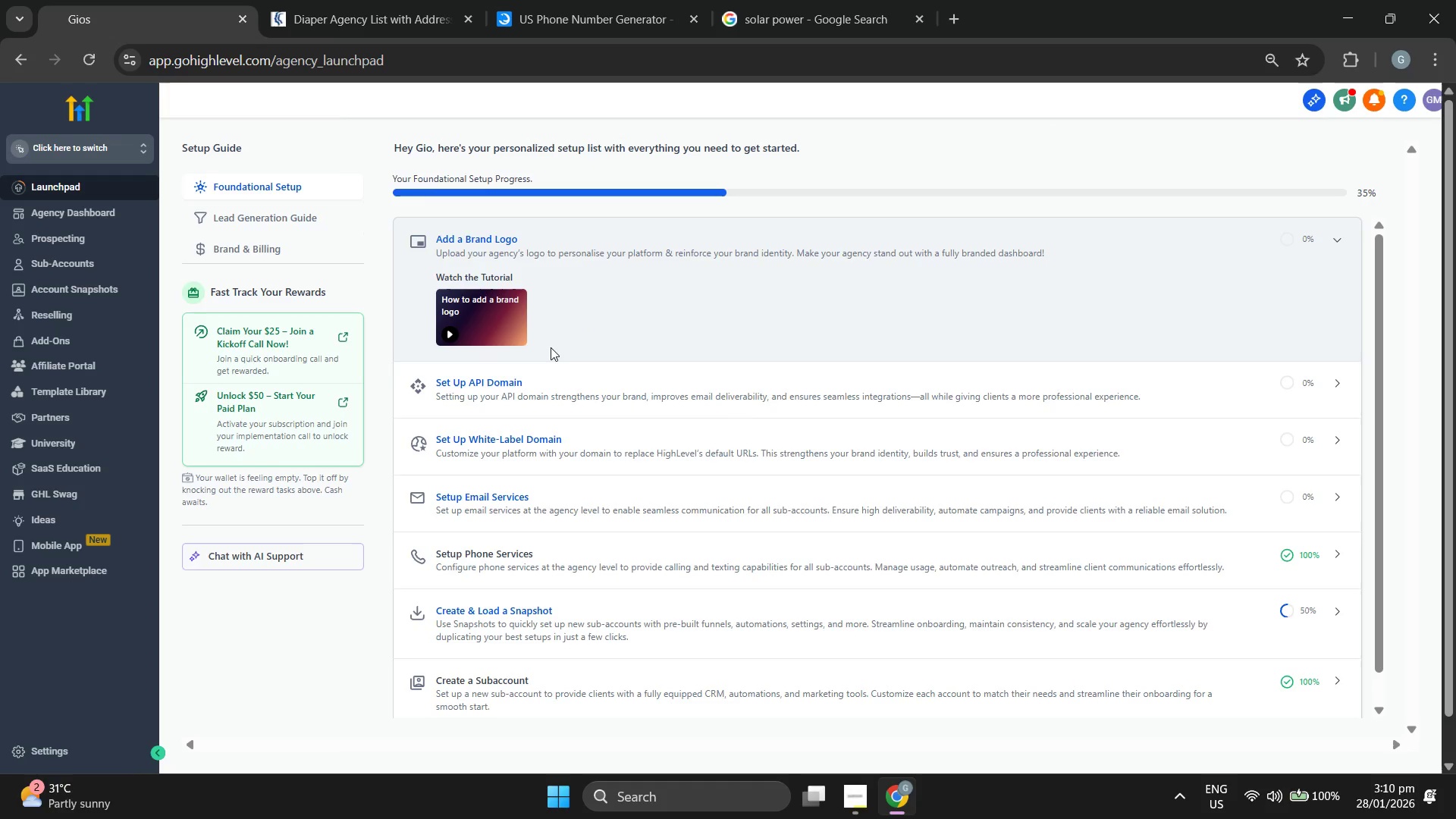 
wait(6.24)
 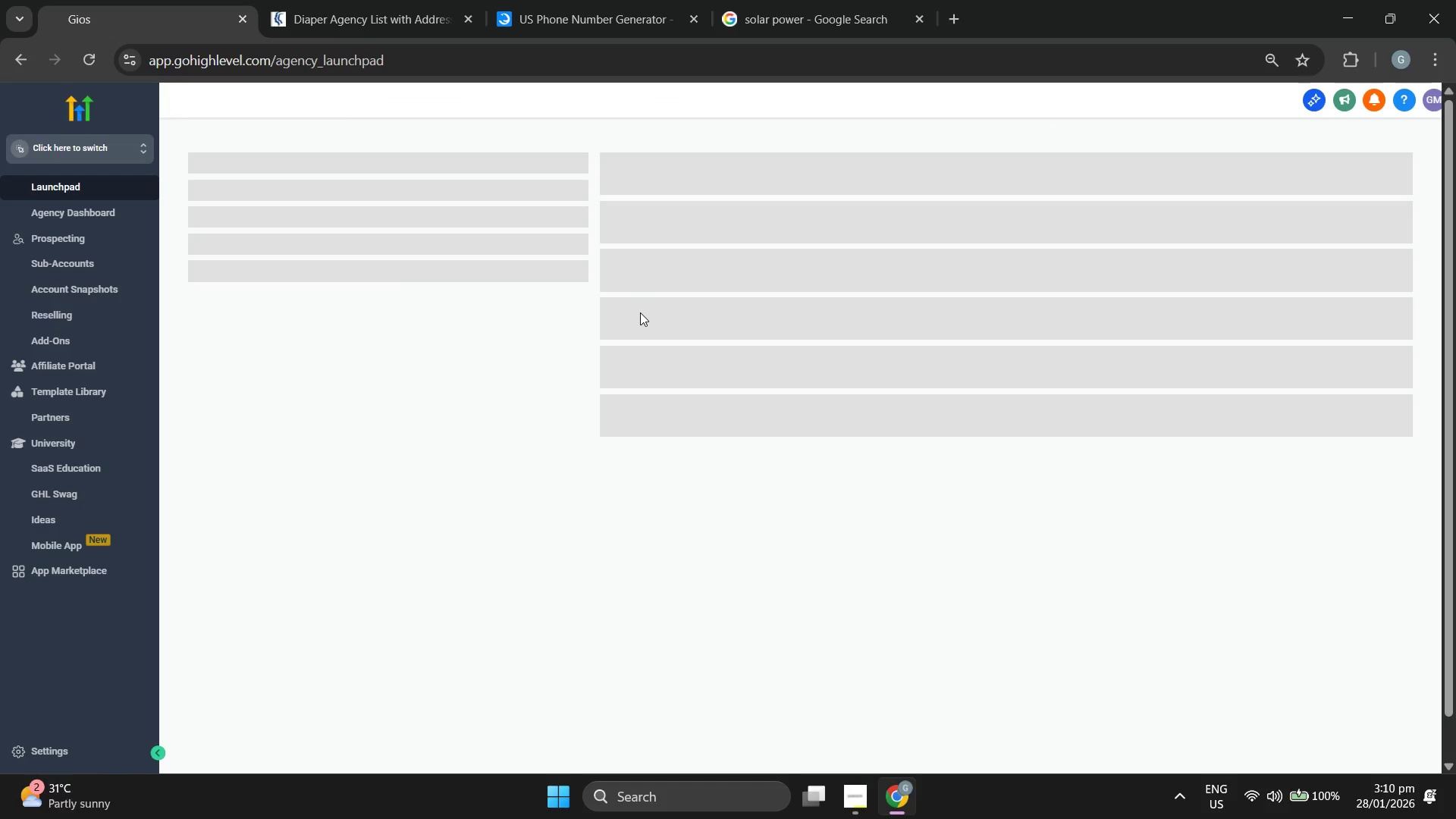 
left_click([77, 286])
 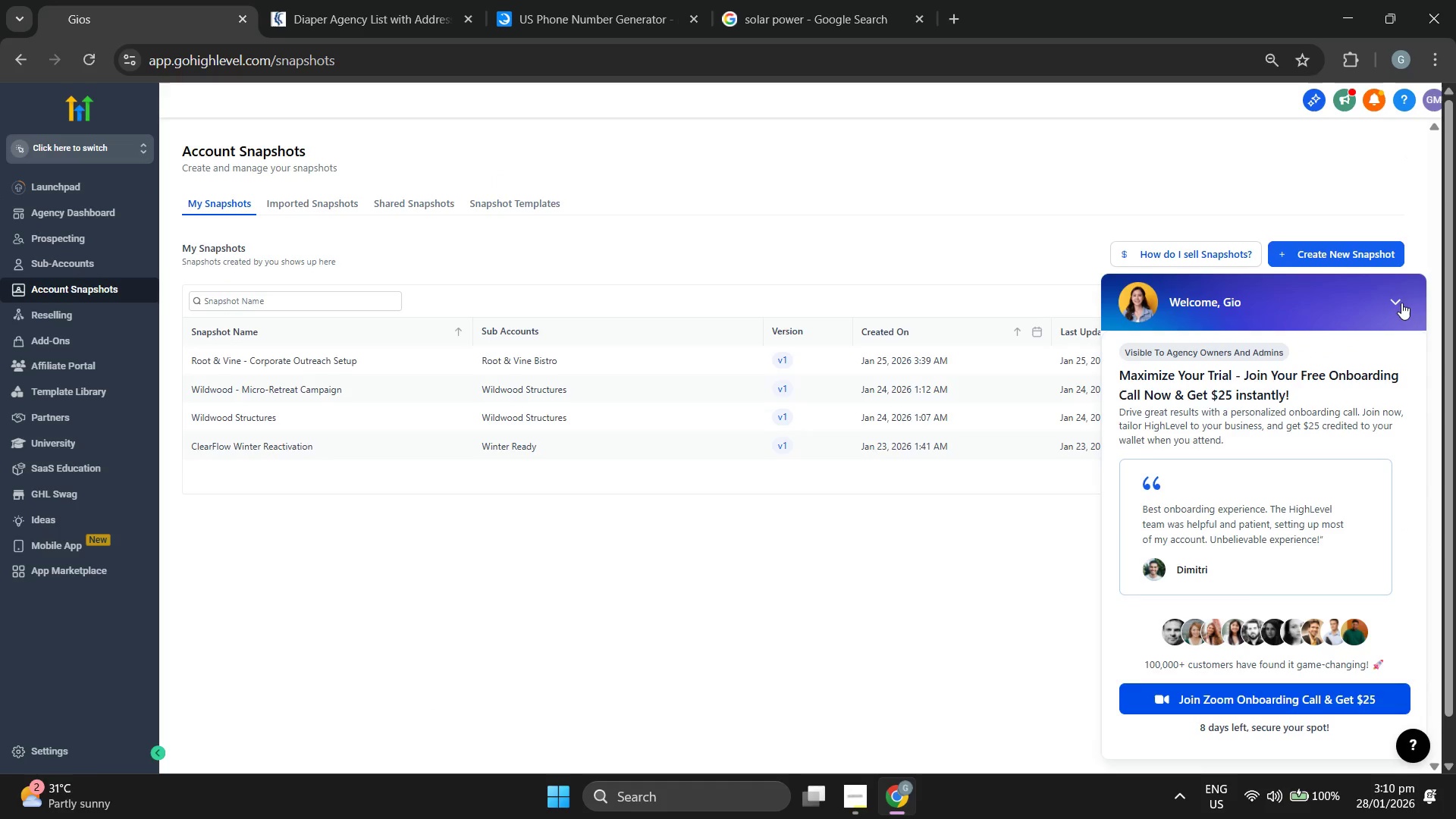 
wait(6.72)
 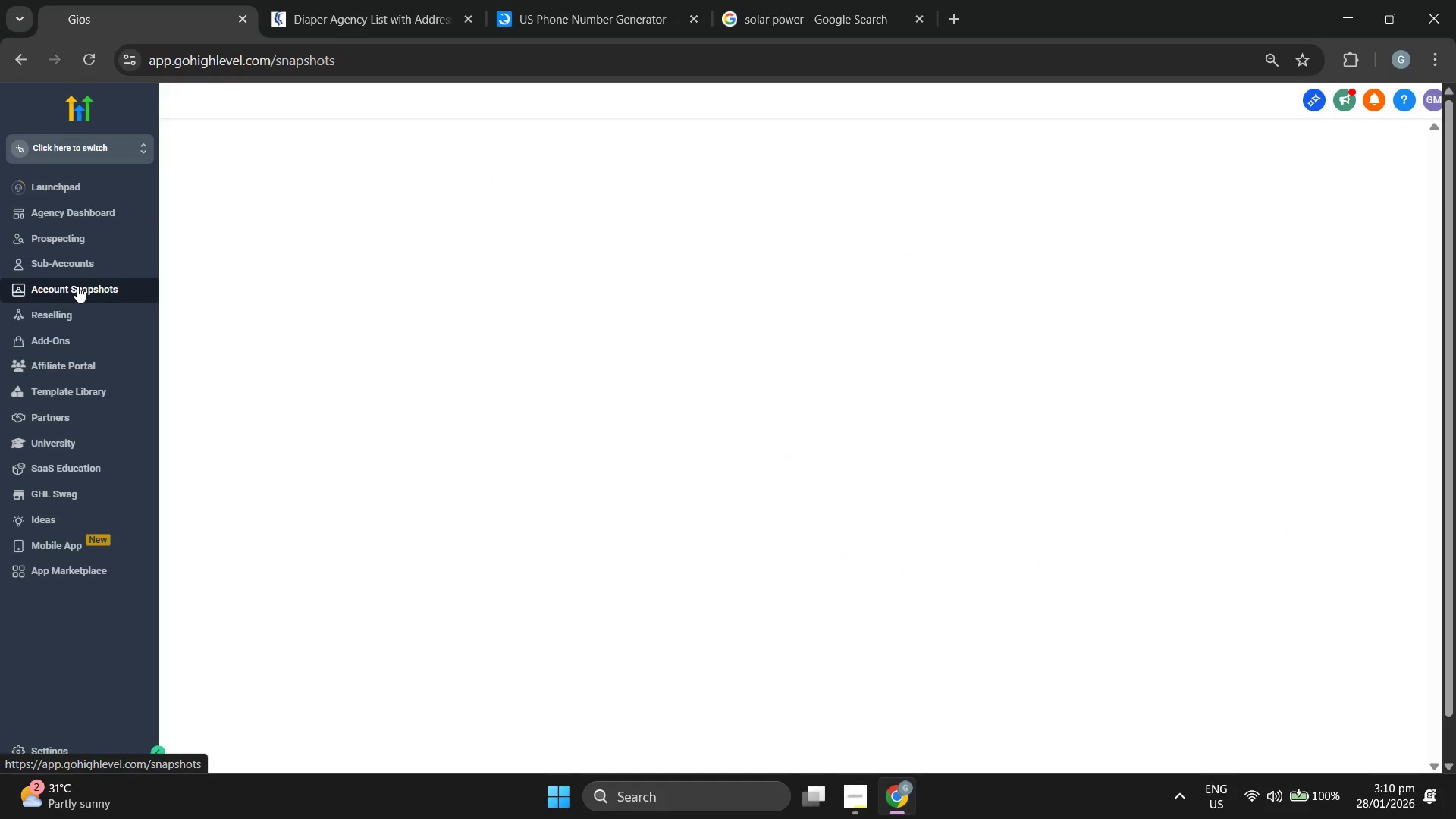 
left_click([1335, 255])
 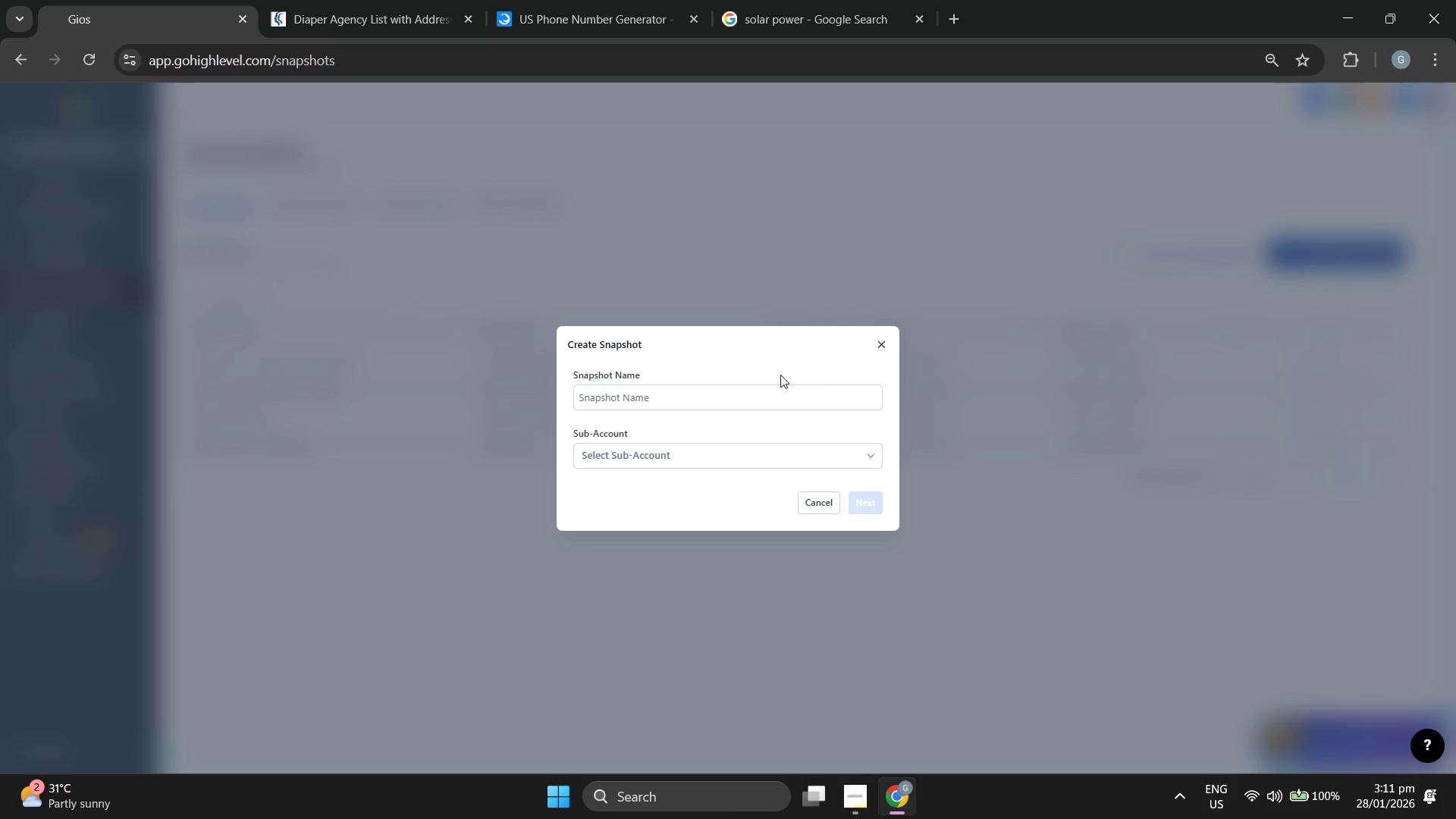 
left_click([745, 391])
 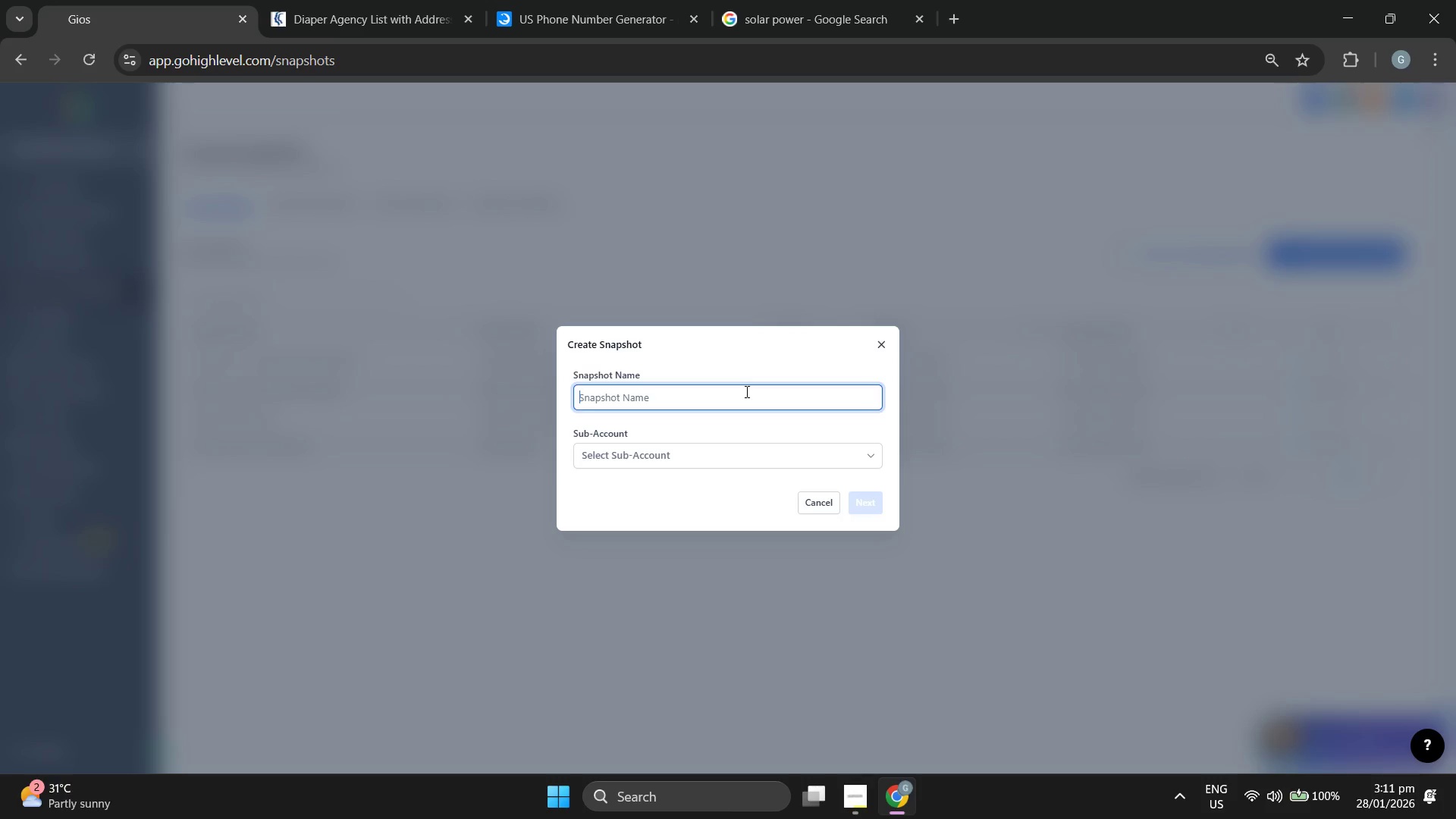 
wait(24.27)
 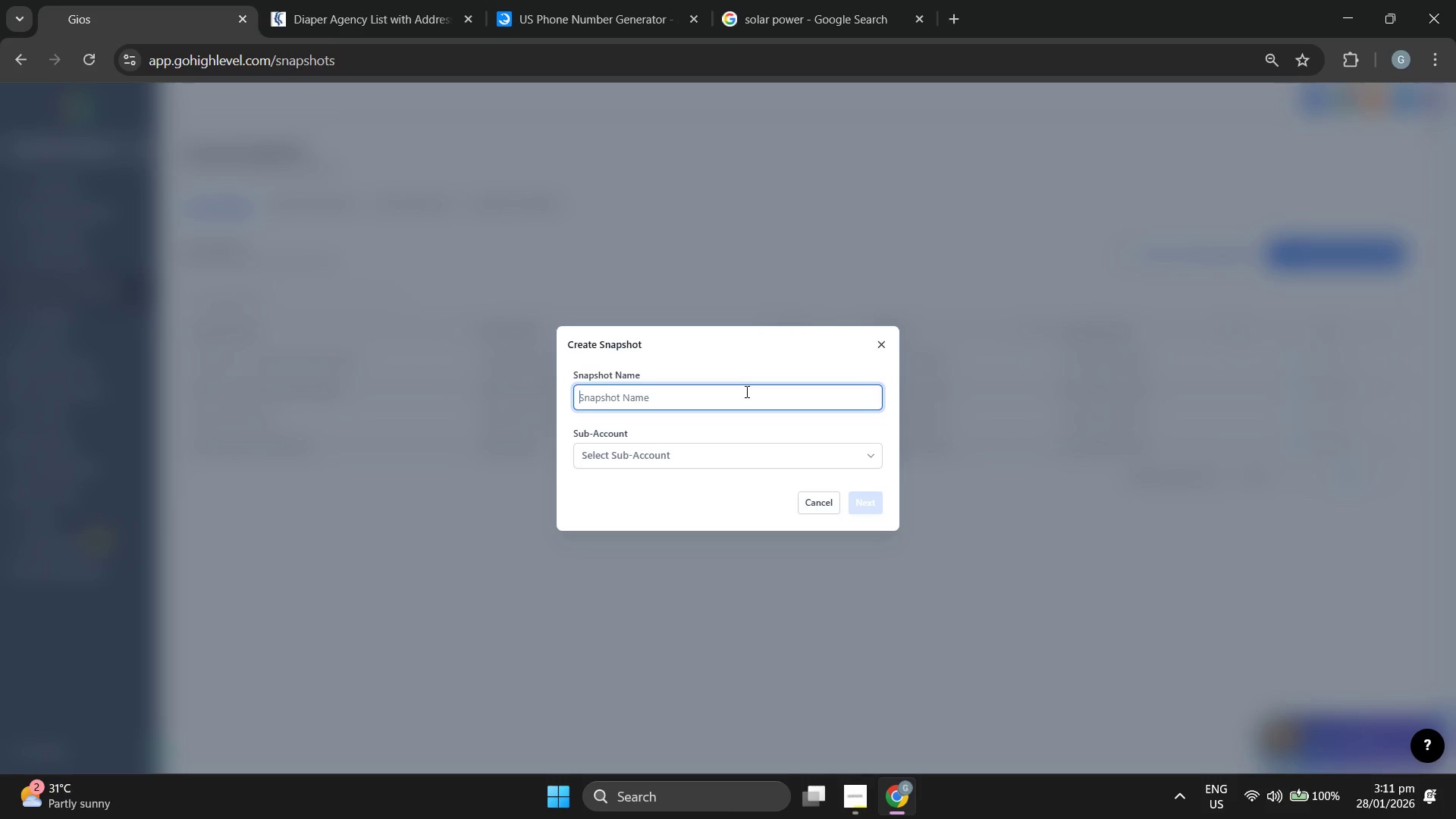 
type(SUn)
key(Backspace)
key(Backspace)
type(i)
key(Backspace)
type(unpi)
 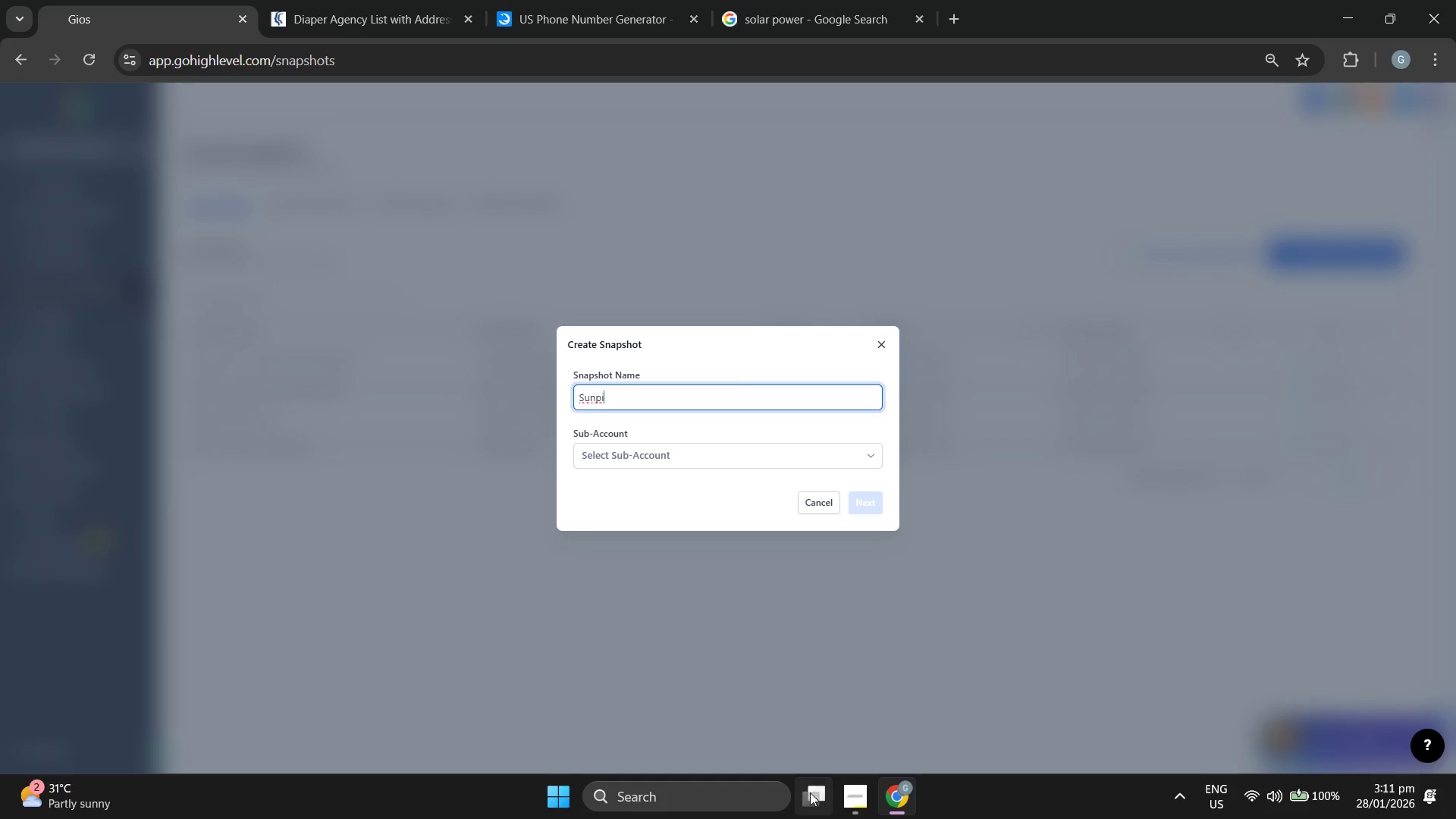 
left_click([843, 792])